 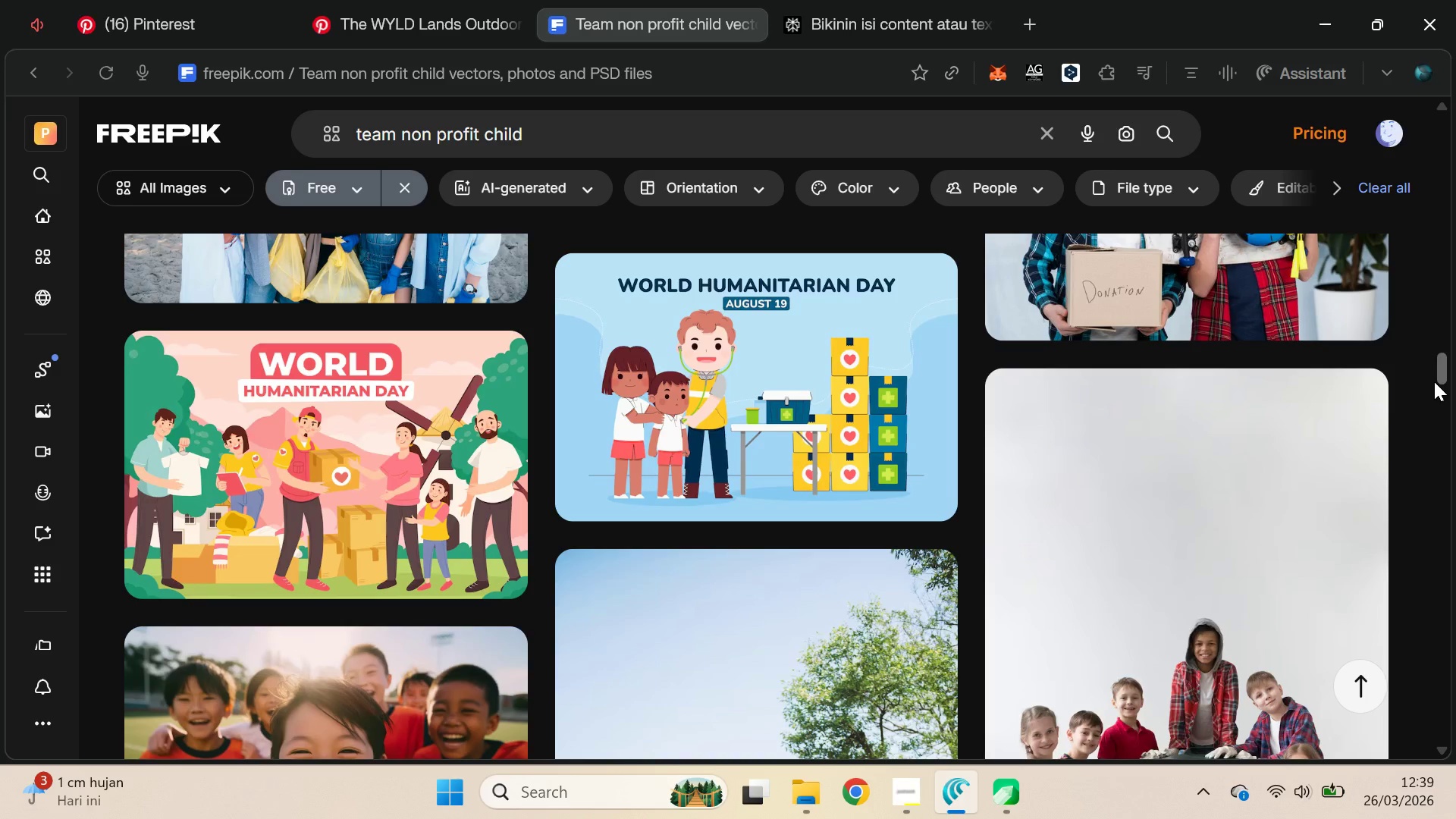 
left_click_drag(start_coordinate=[1434, 386], to_coordinate=[1432, 416])
 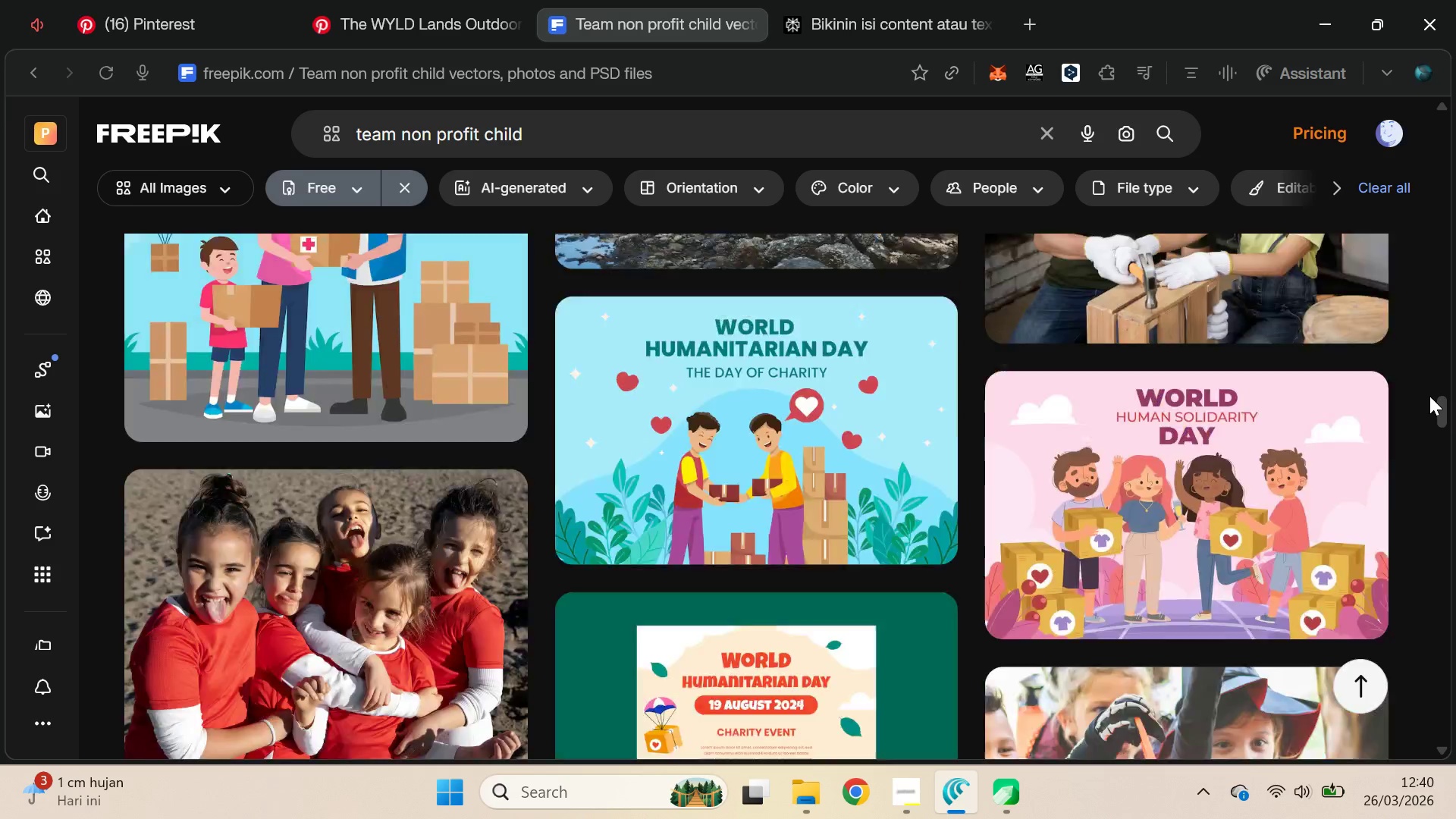 
left_click([1432, 416])
 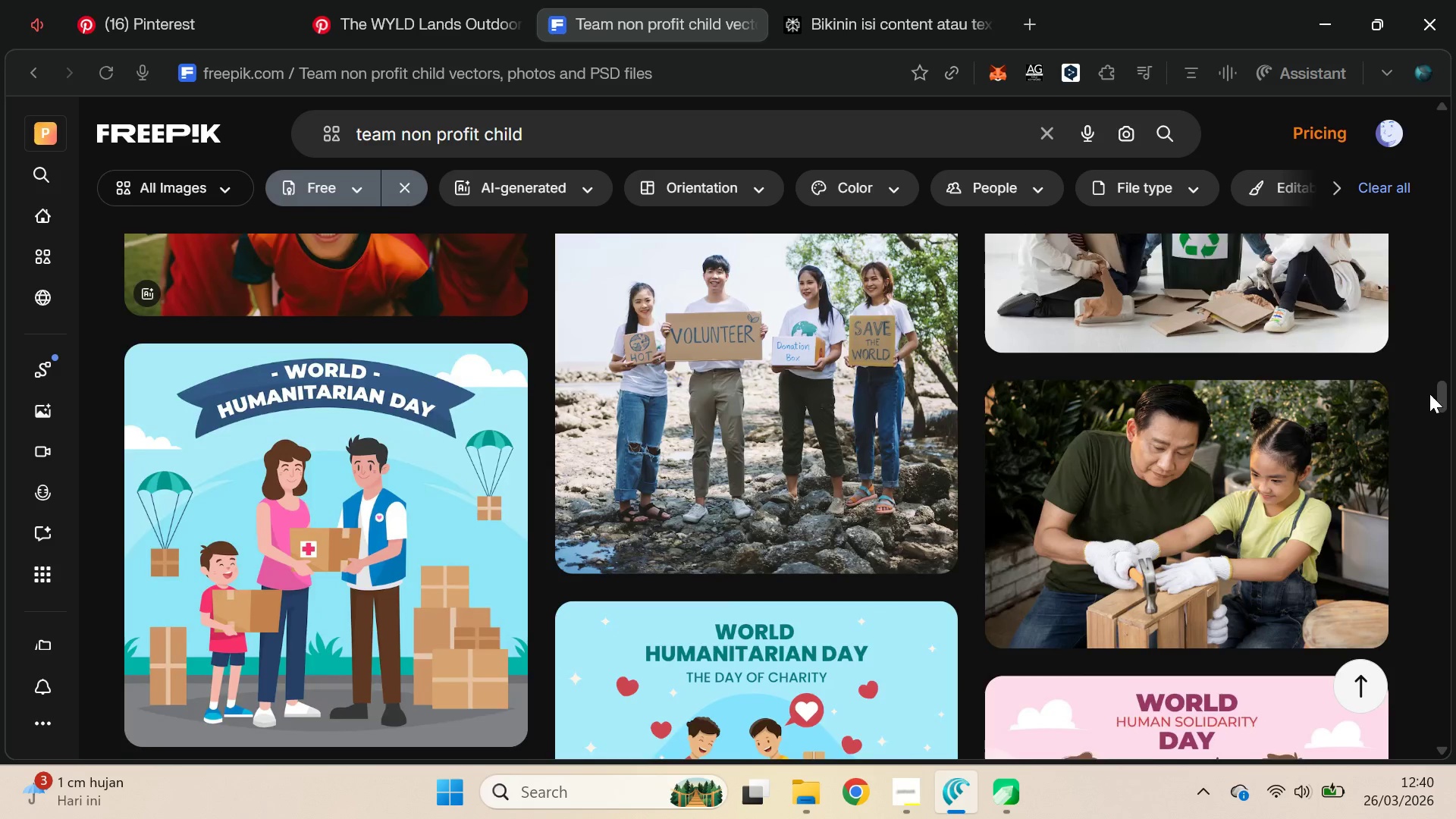 
scroll: coordinate [1429, 396], scroll_direction: down, amount: 4.0
 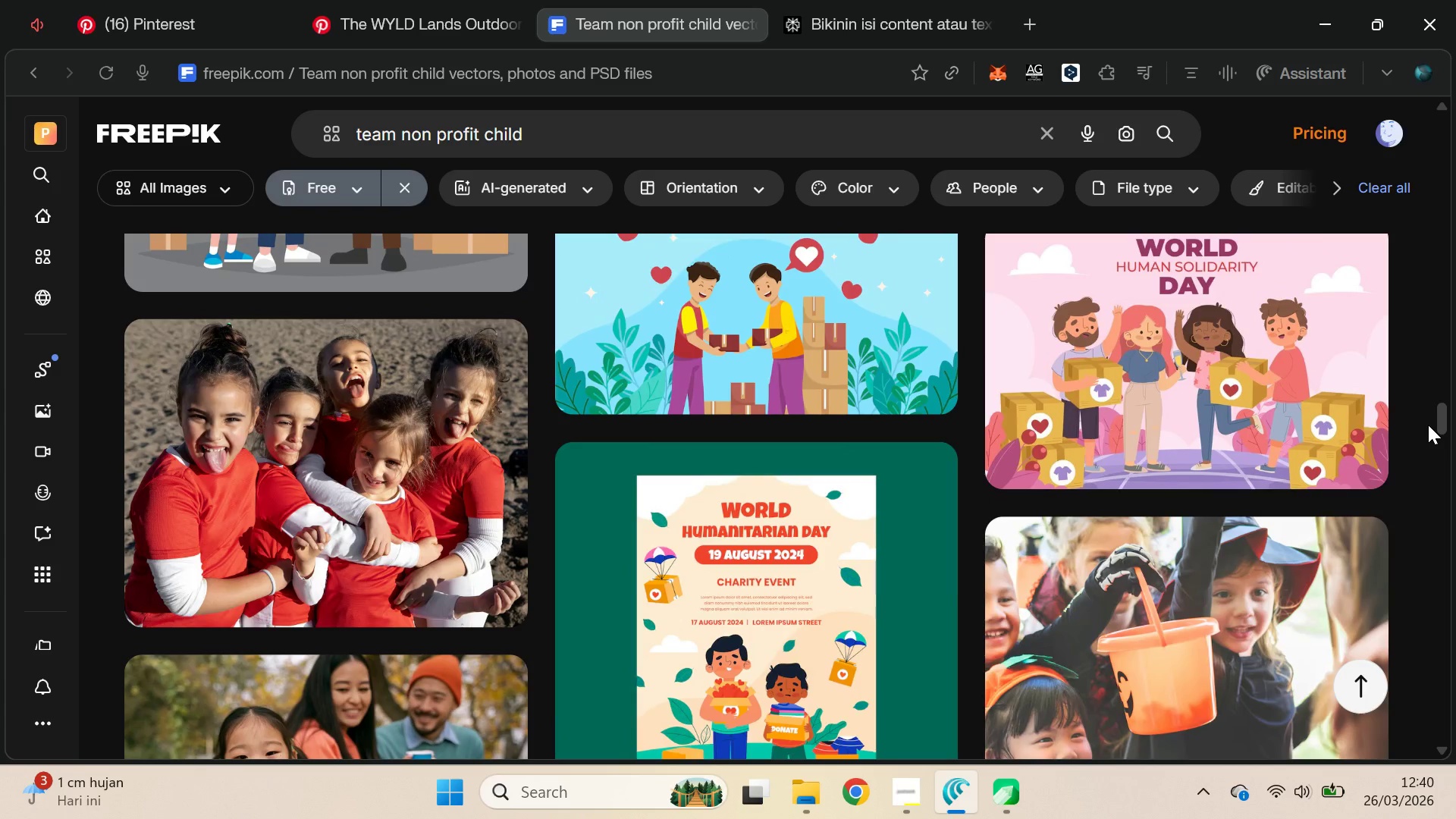 
scroll: coordinate [1422, 434], scroll_direction: up, amount: 1.0
 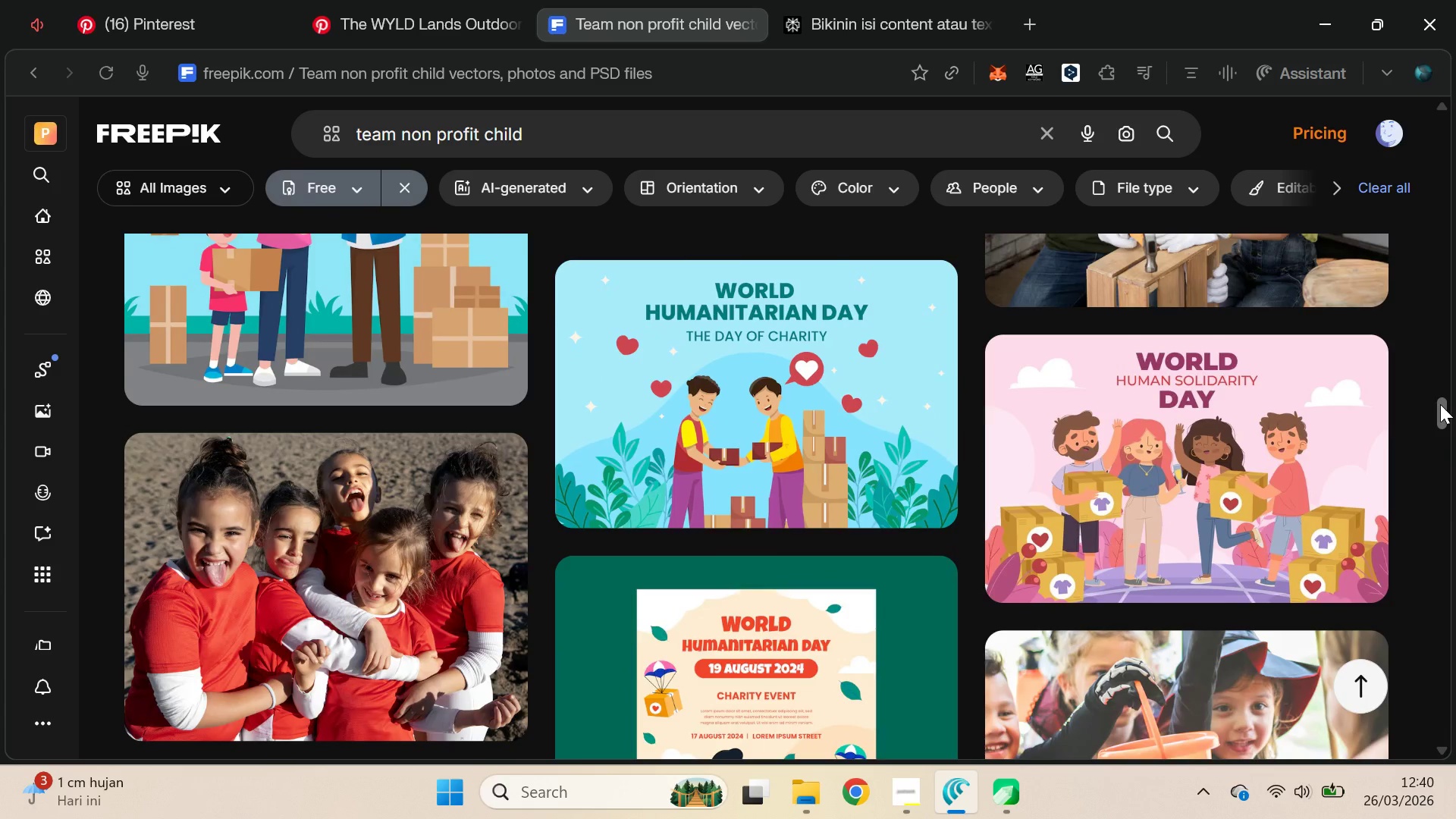 
left_click_drag(start_coordinate=[1440, 406], to_coordinate=[1429, 679])
 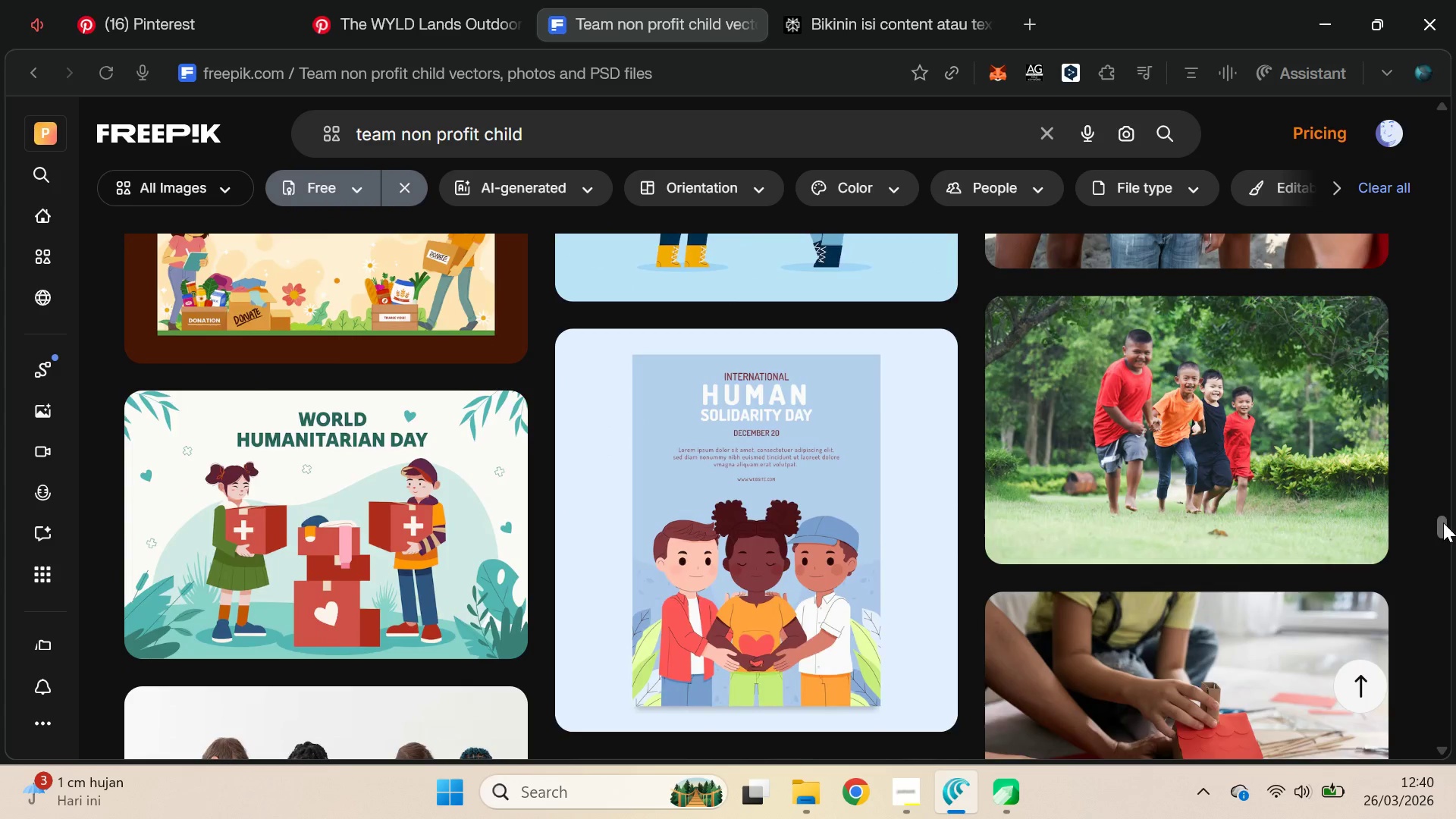 
left_click_drag(start_coordinate=[1443, 522], to_coordinate=[1442, 658])
 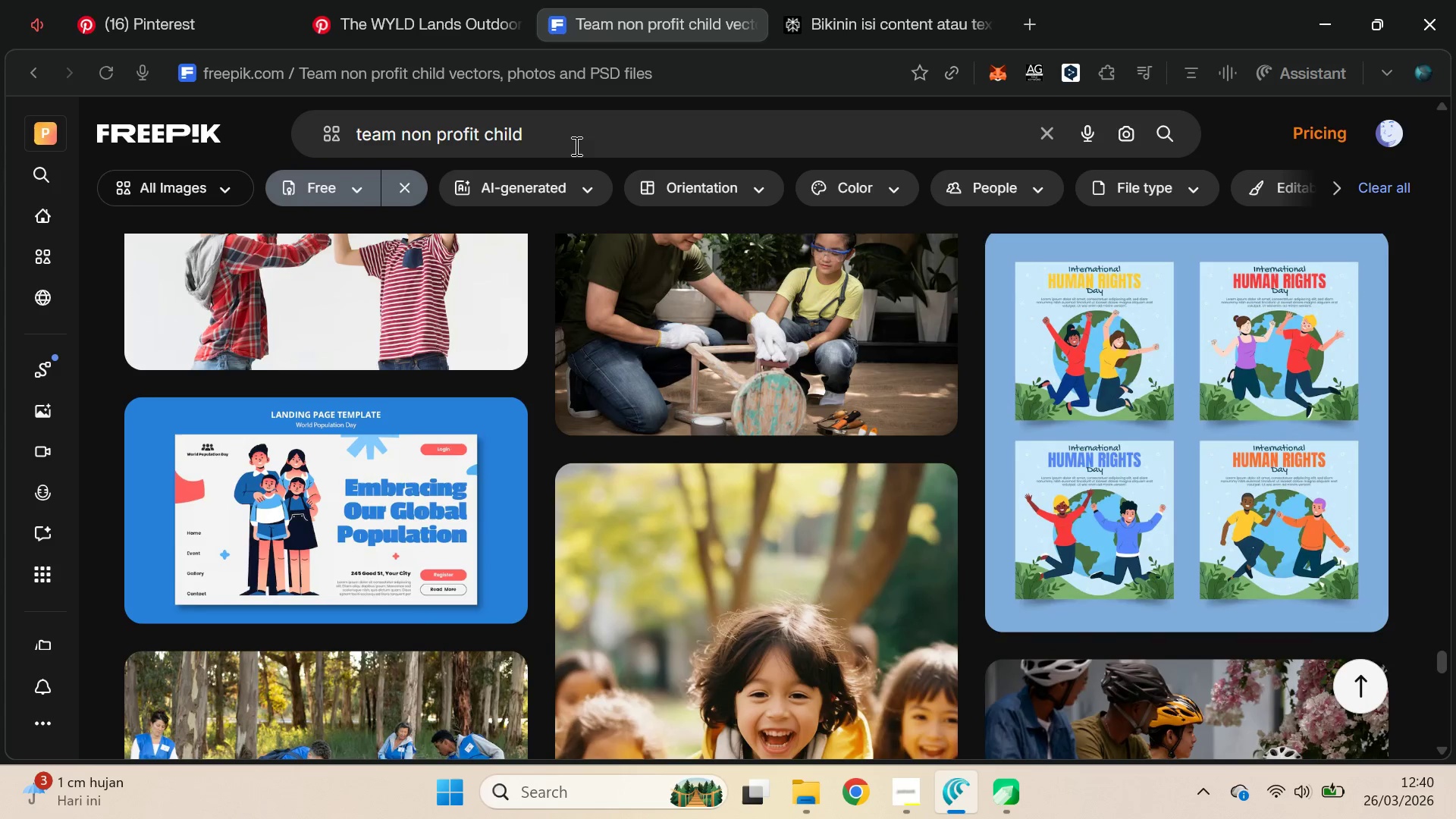 
double_click([575, 140])
 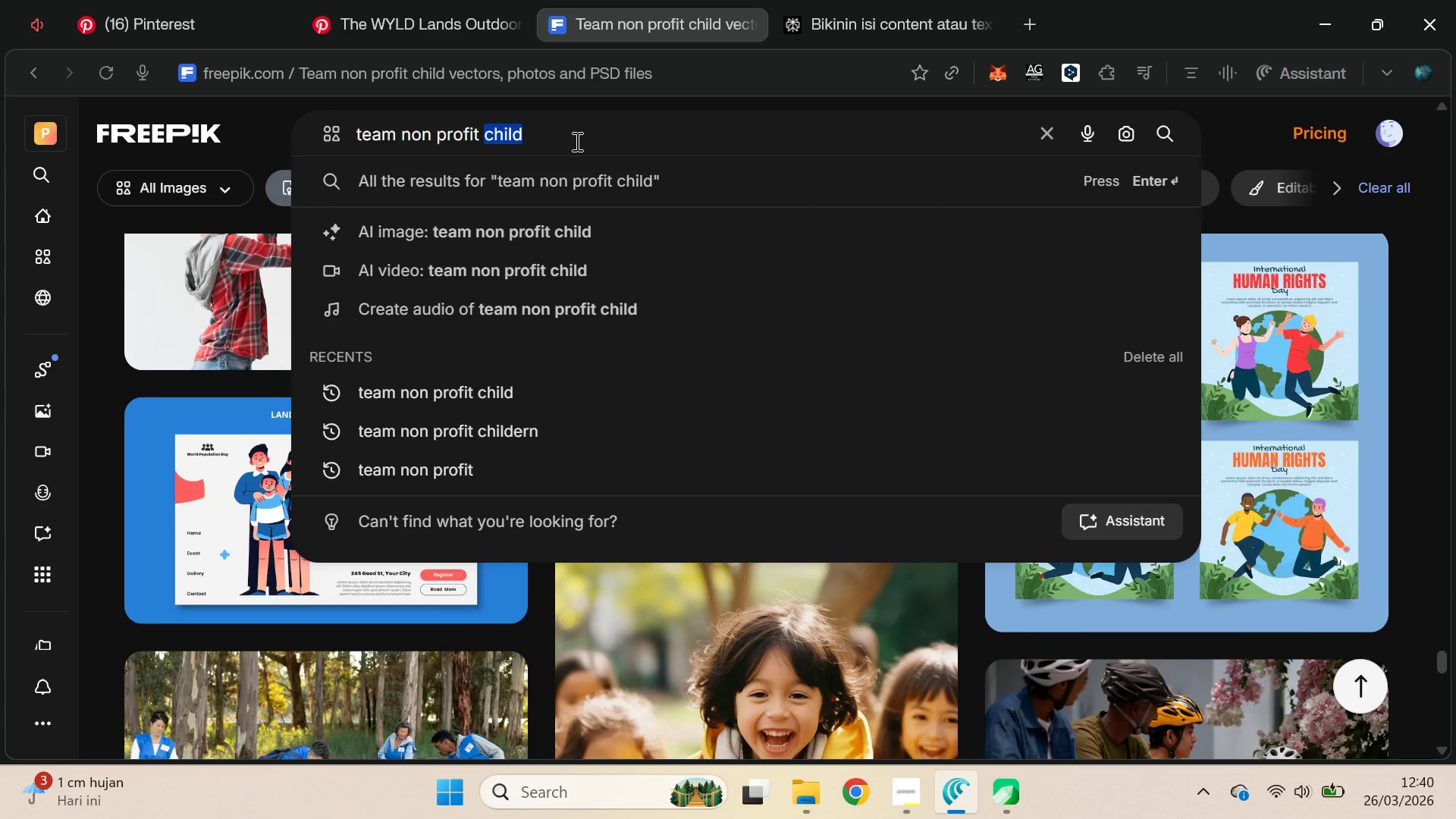 
type(baltia)
 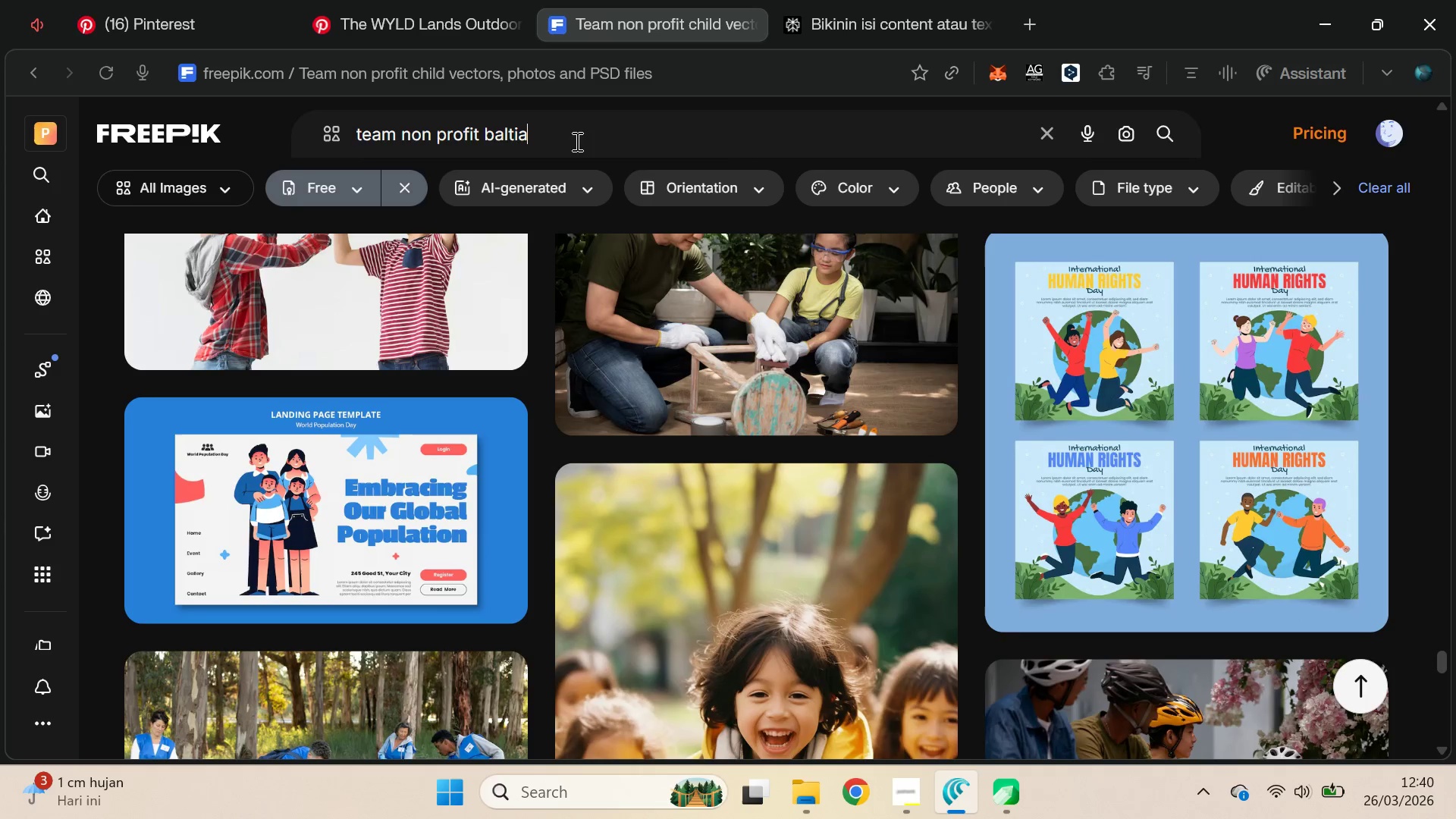 
key(Enter)
 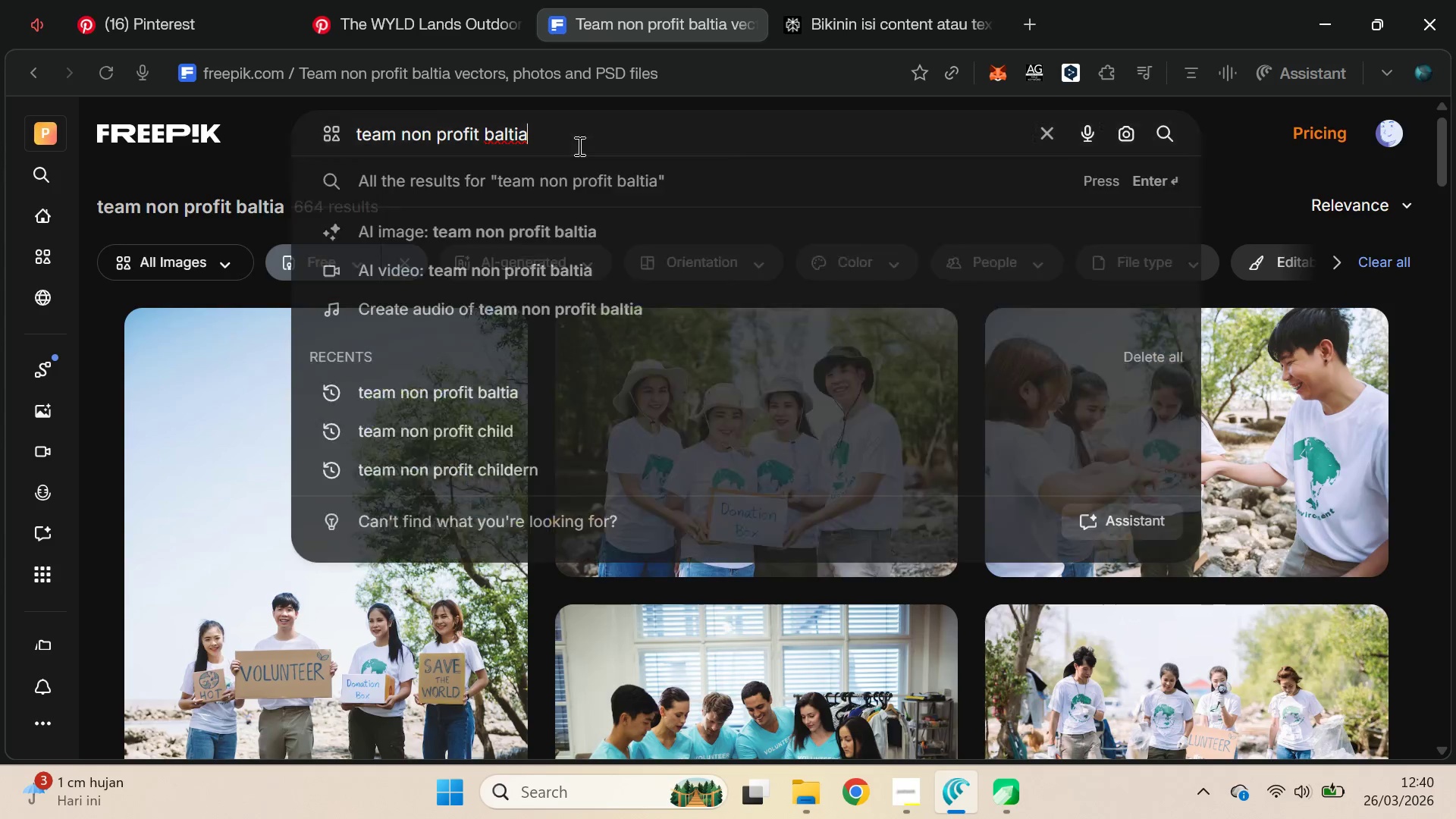 
key(Backspace)
key(Backspace)
key(Backspace)
type(o)
key(Backspace)
type(u)
key(Backspace)
type(ita)
 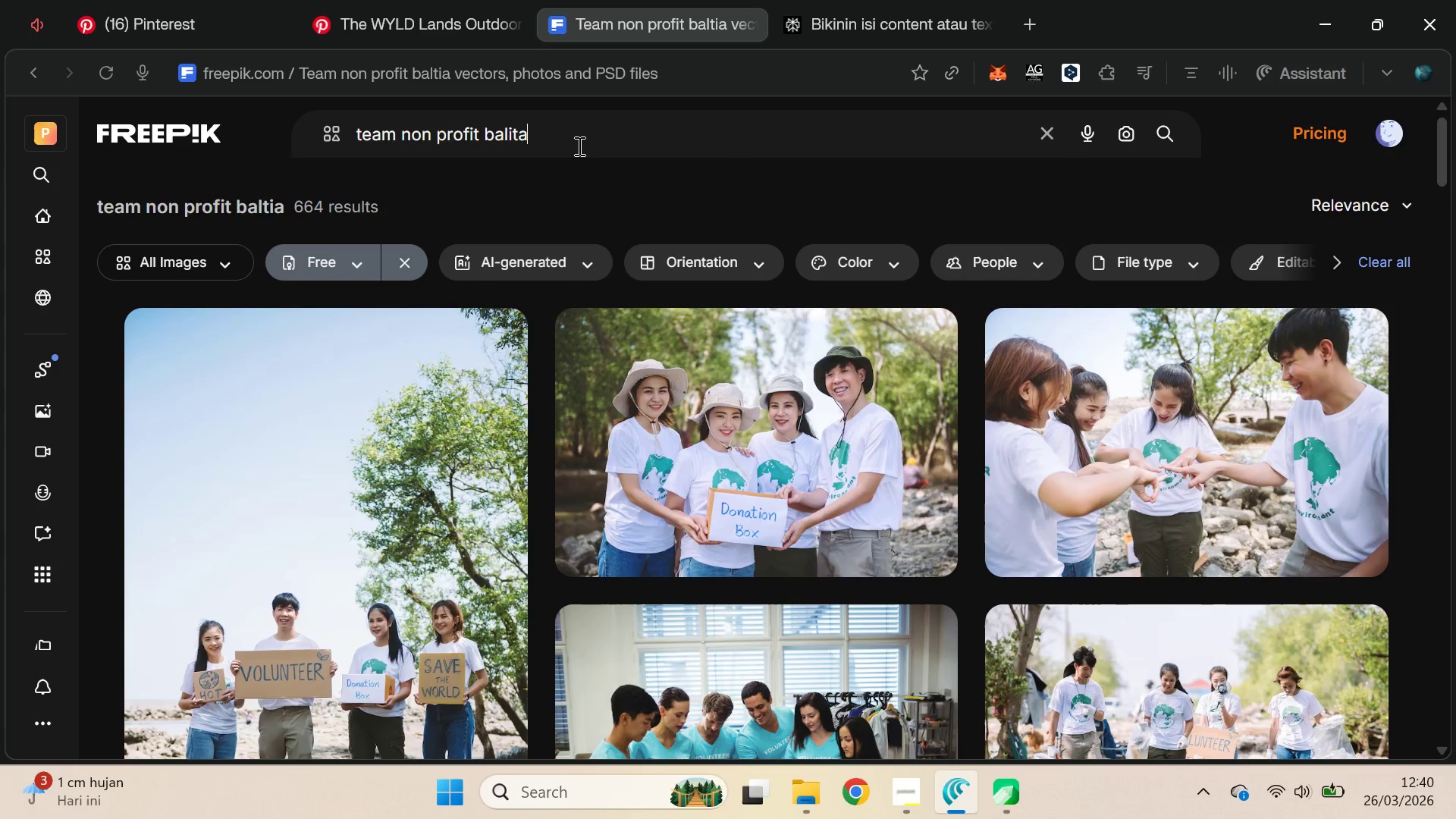 
key(Enter)
 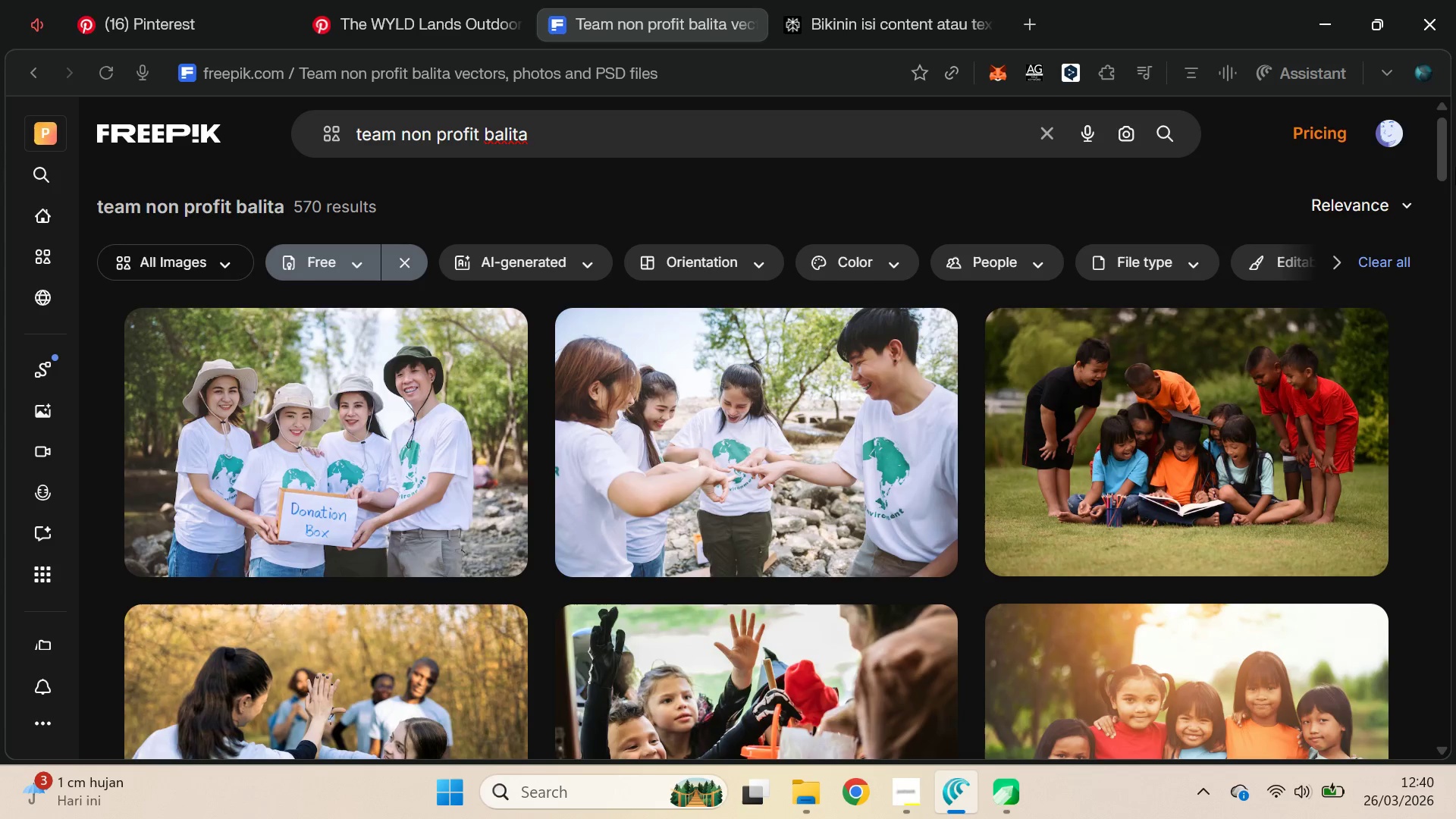 
left_click_drag(start_coordinate=[1448, 150], to_coordinate=[1443, 259])
 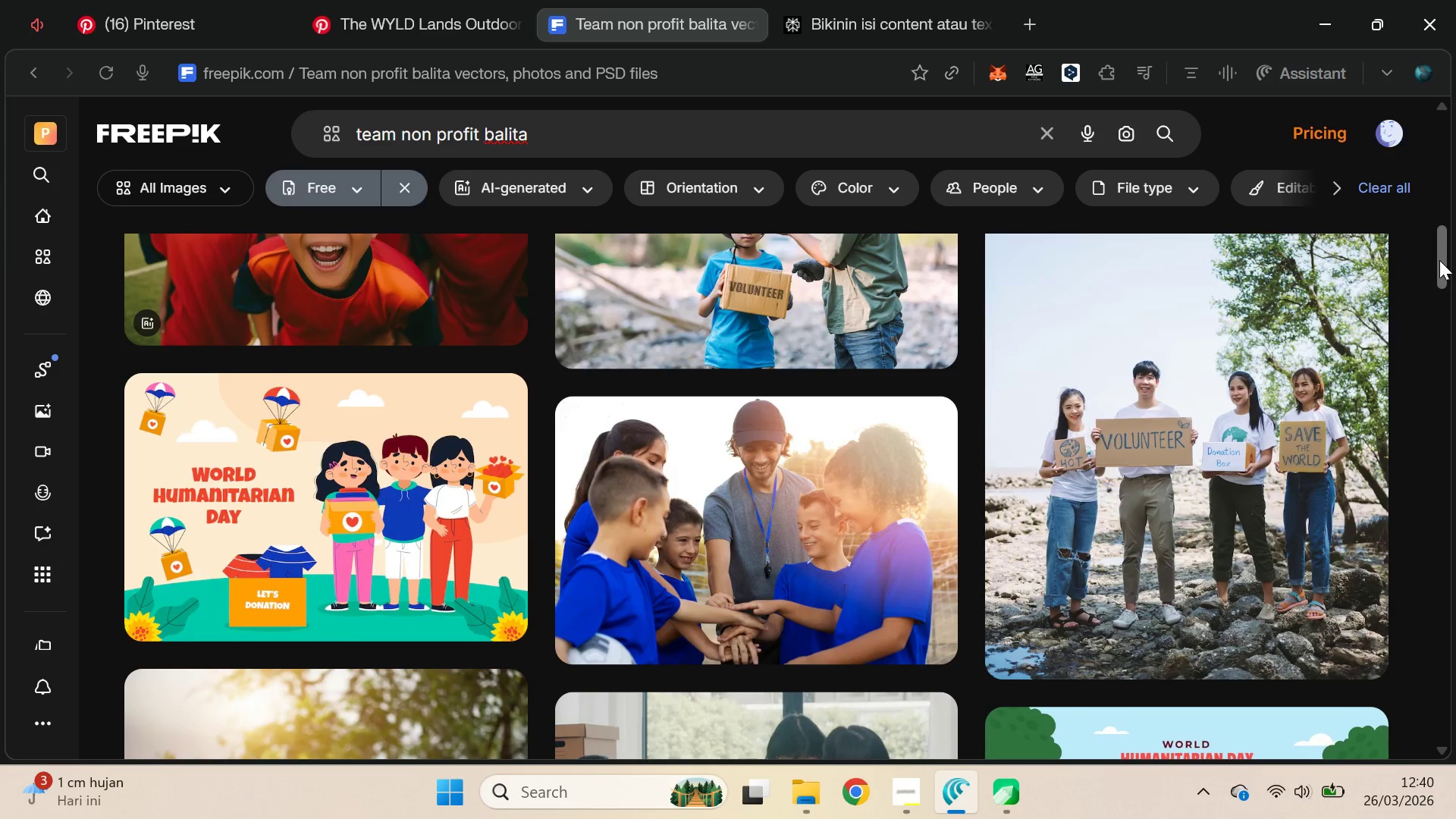 
key(Alt+Tab)